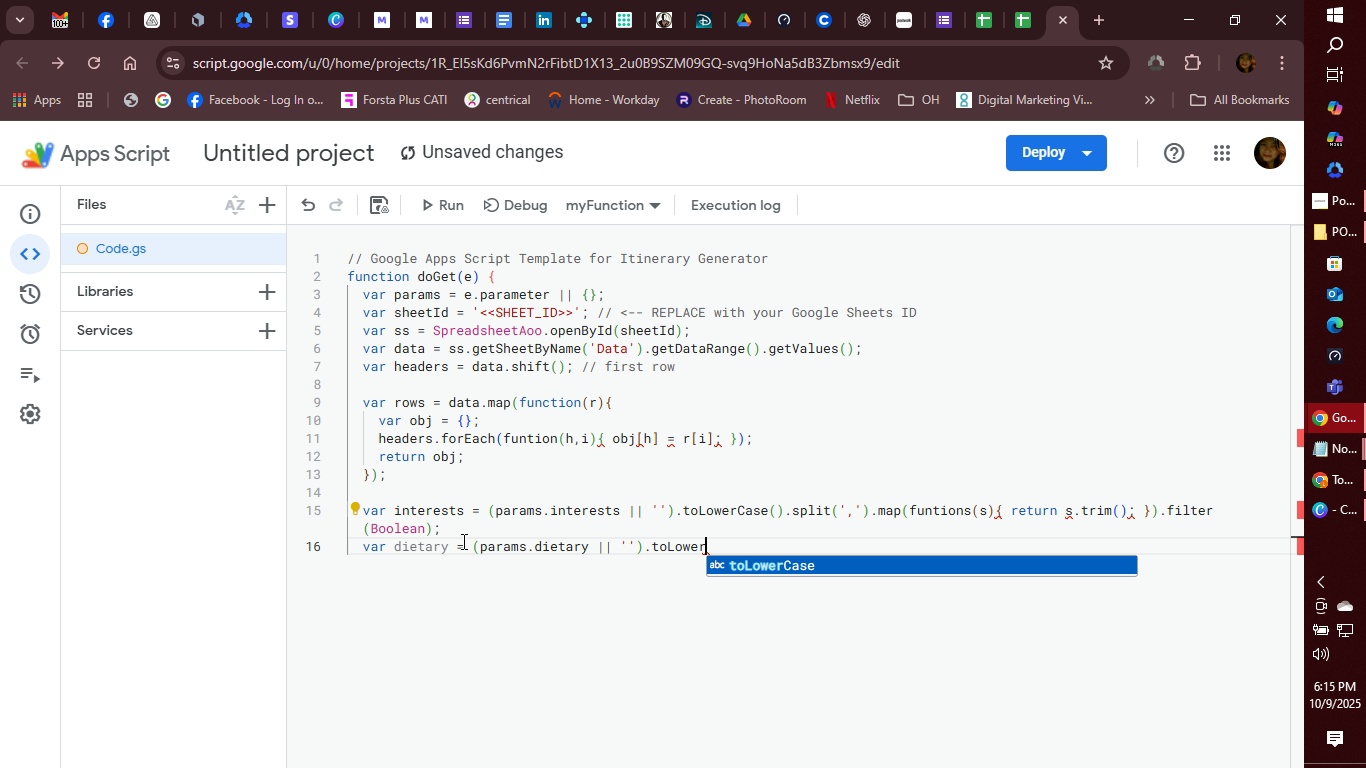 
key(Enter)
 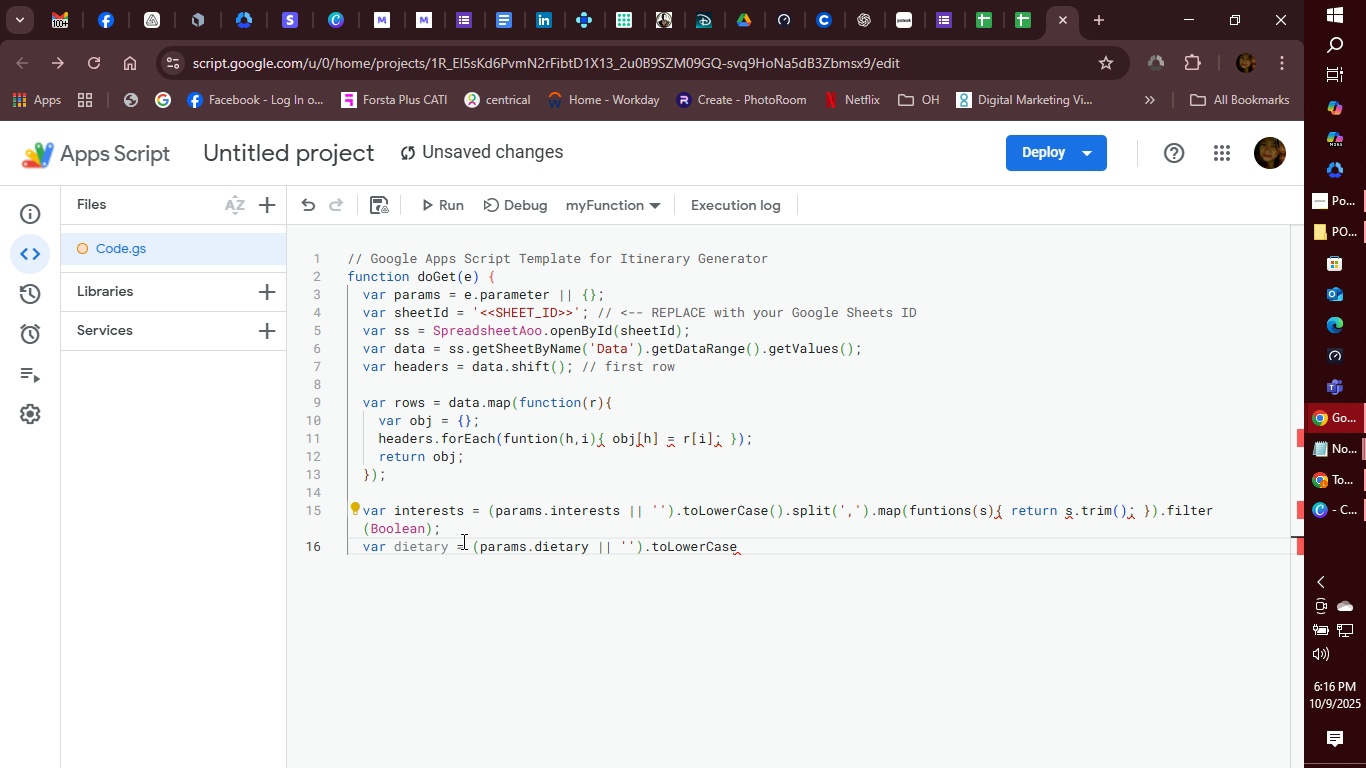 
wait(5.89)
 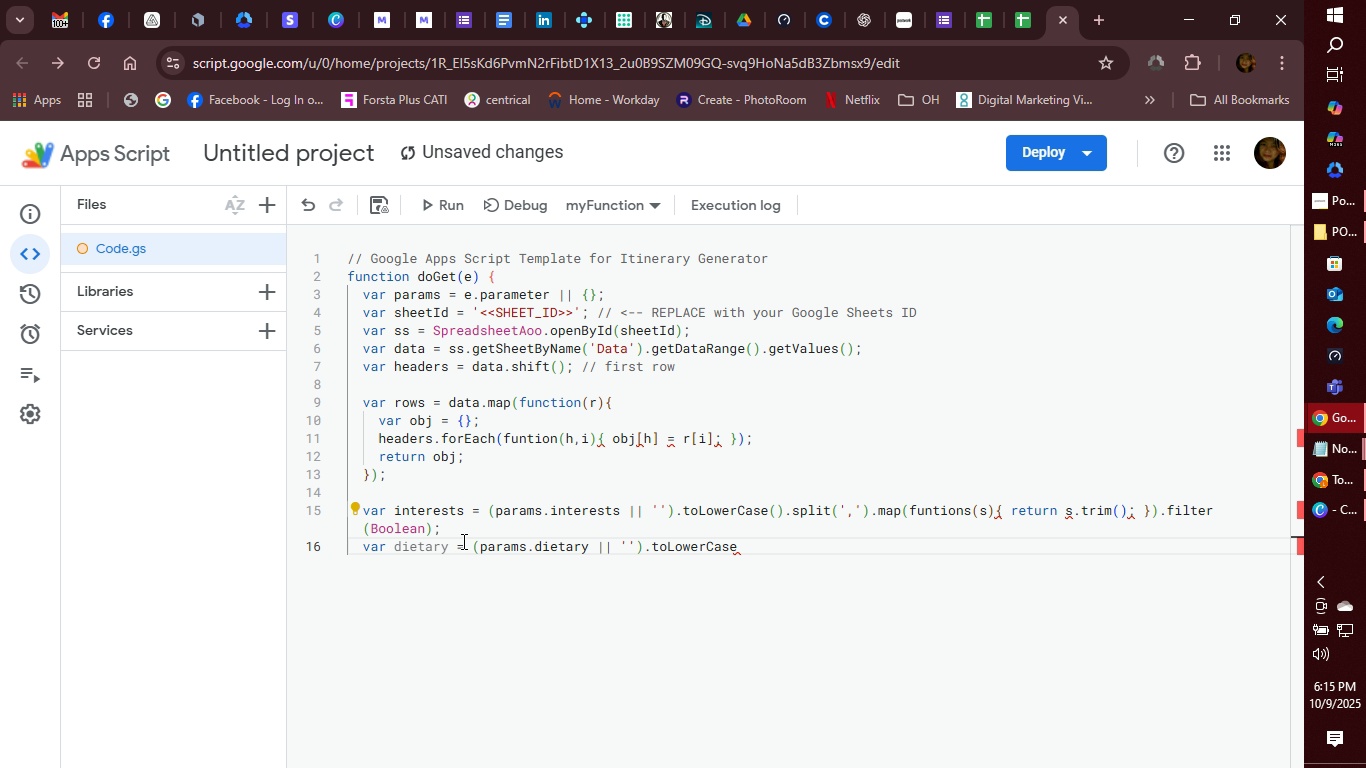 
key(Semicolon)
 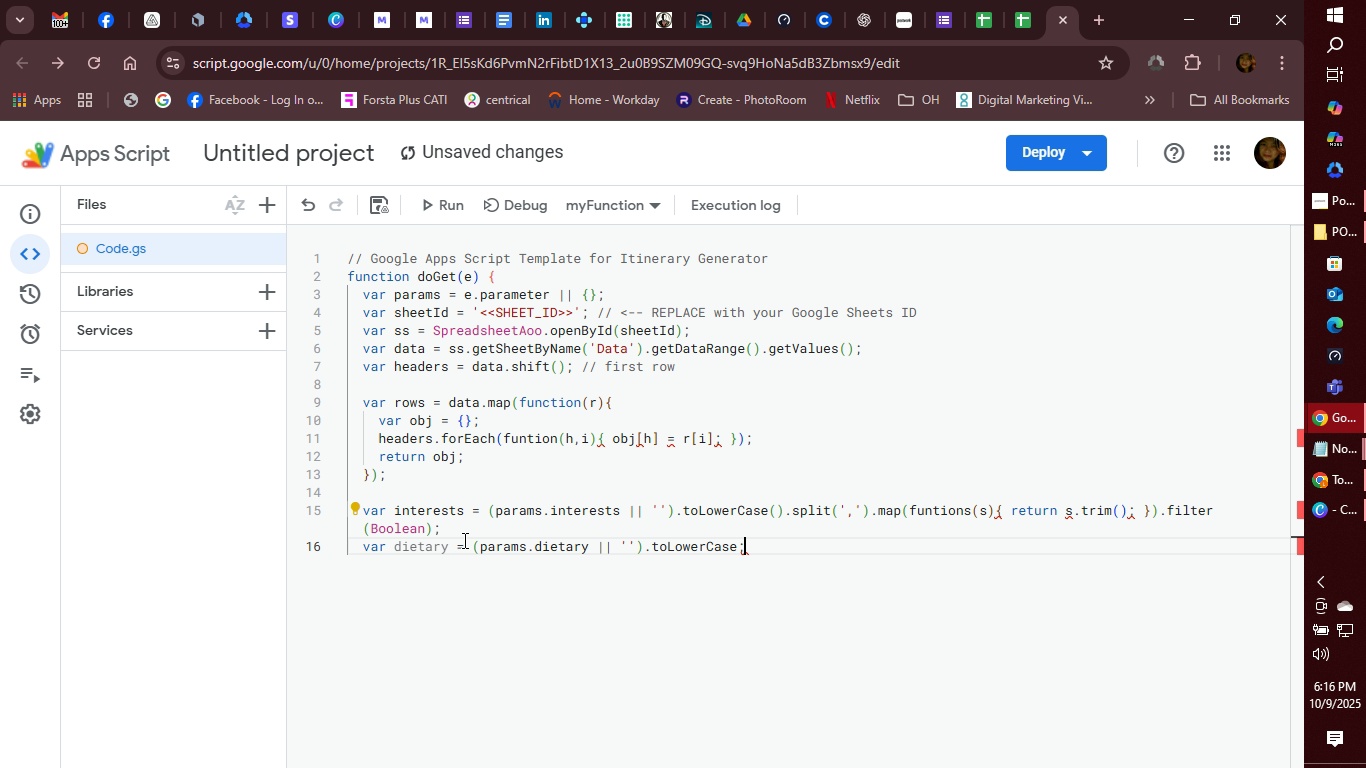 
key(Backspace)
 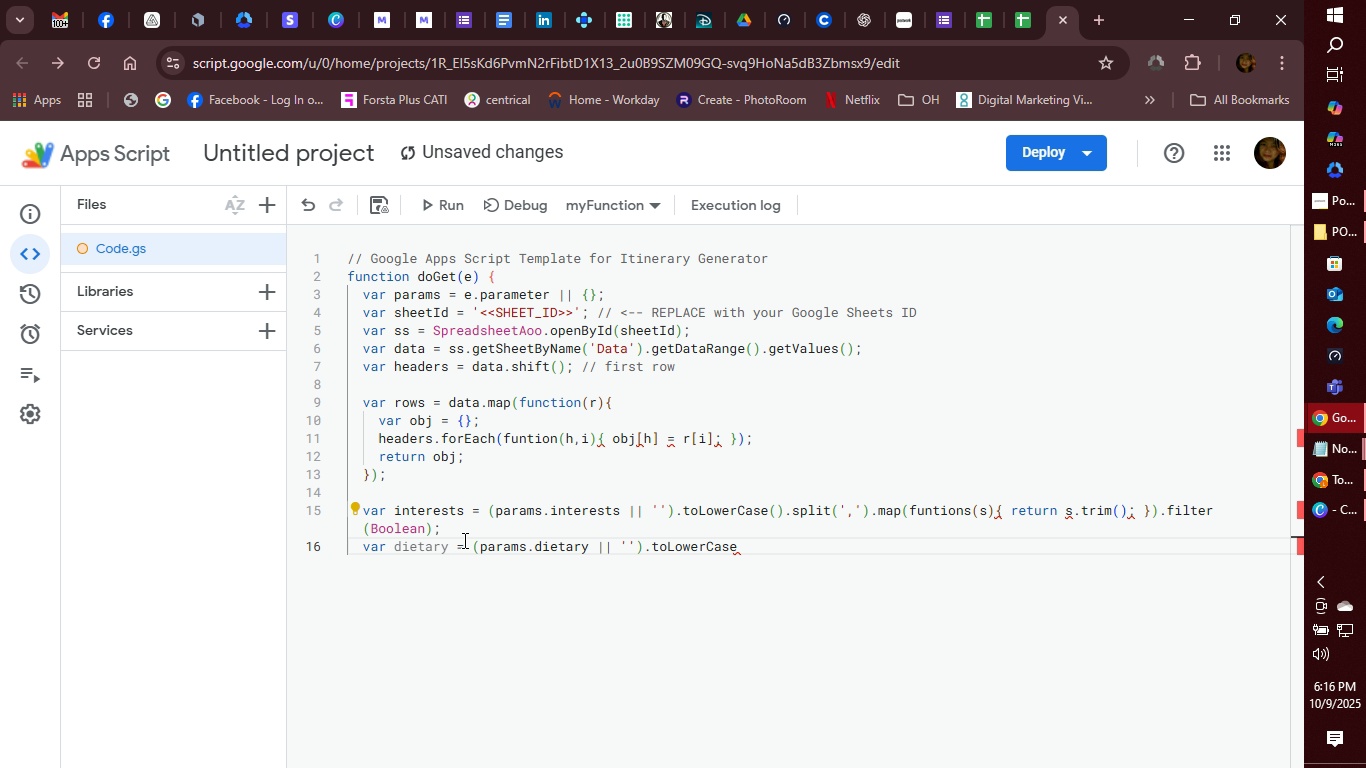 
key(Shift+9)
 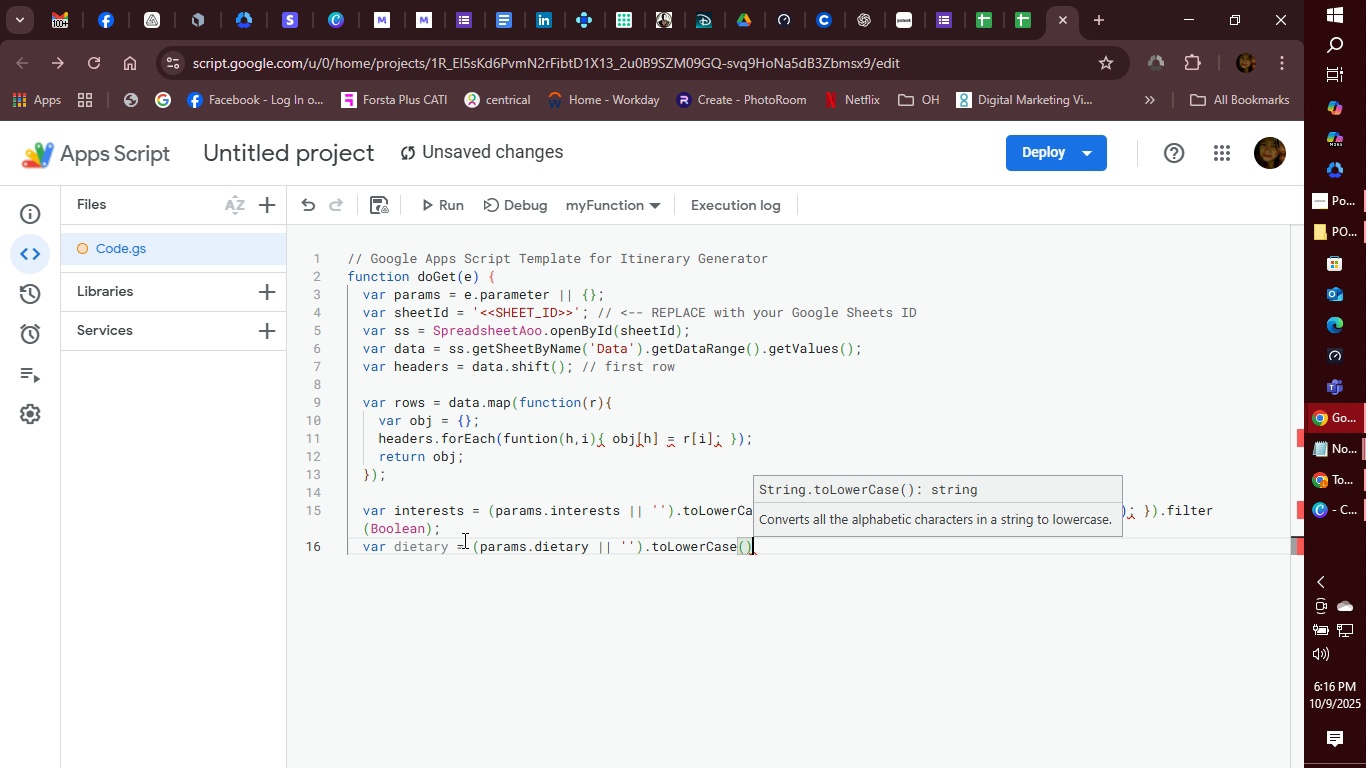 
key(ArrowRight)
 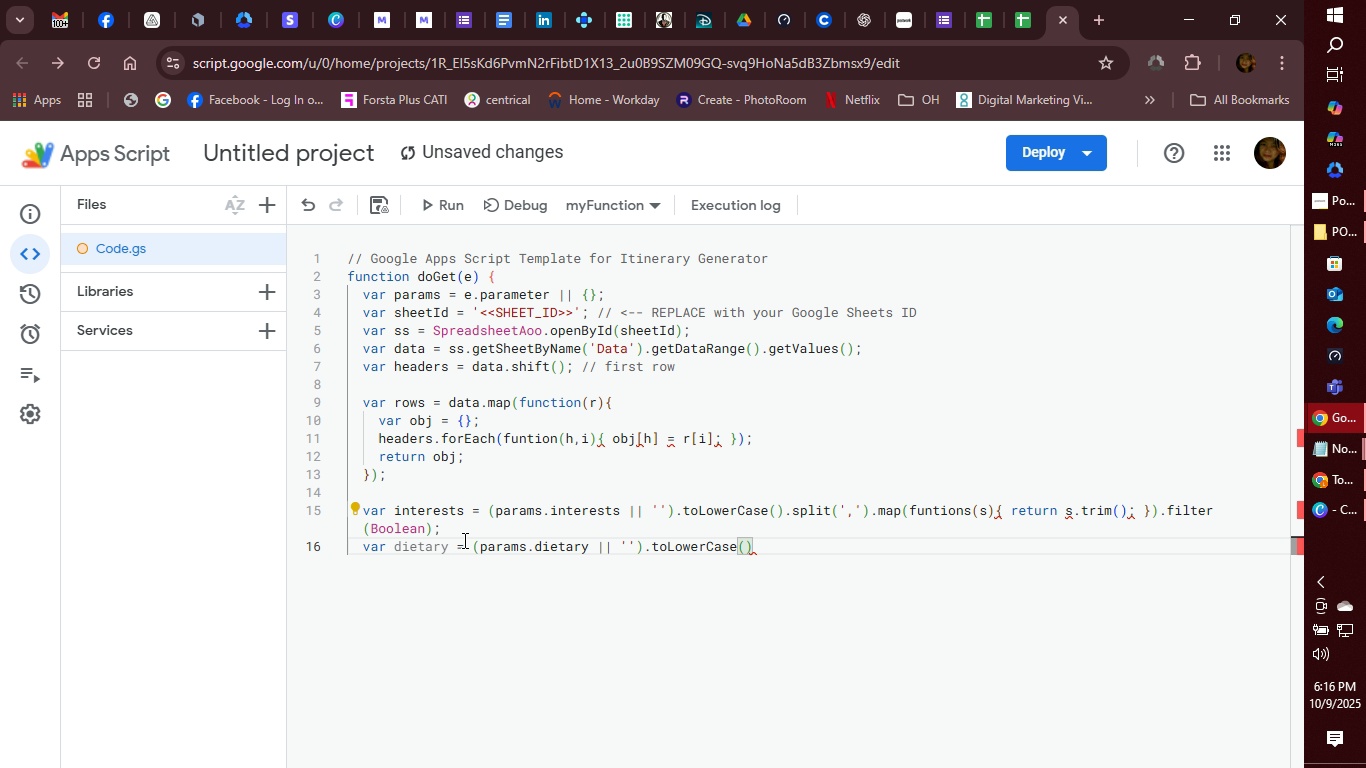 
key(Semicolon)
 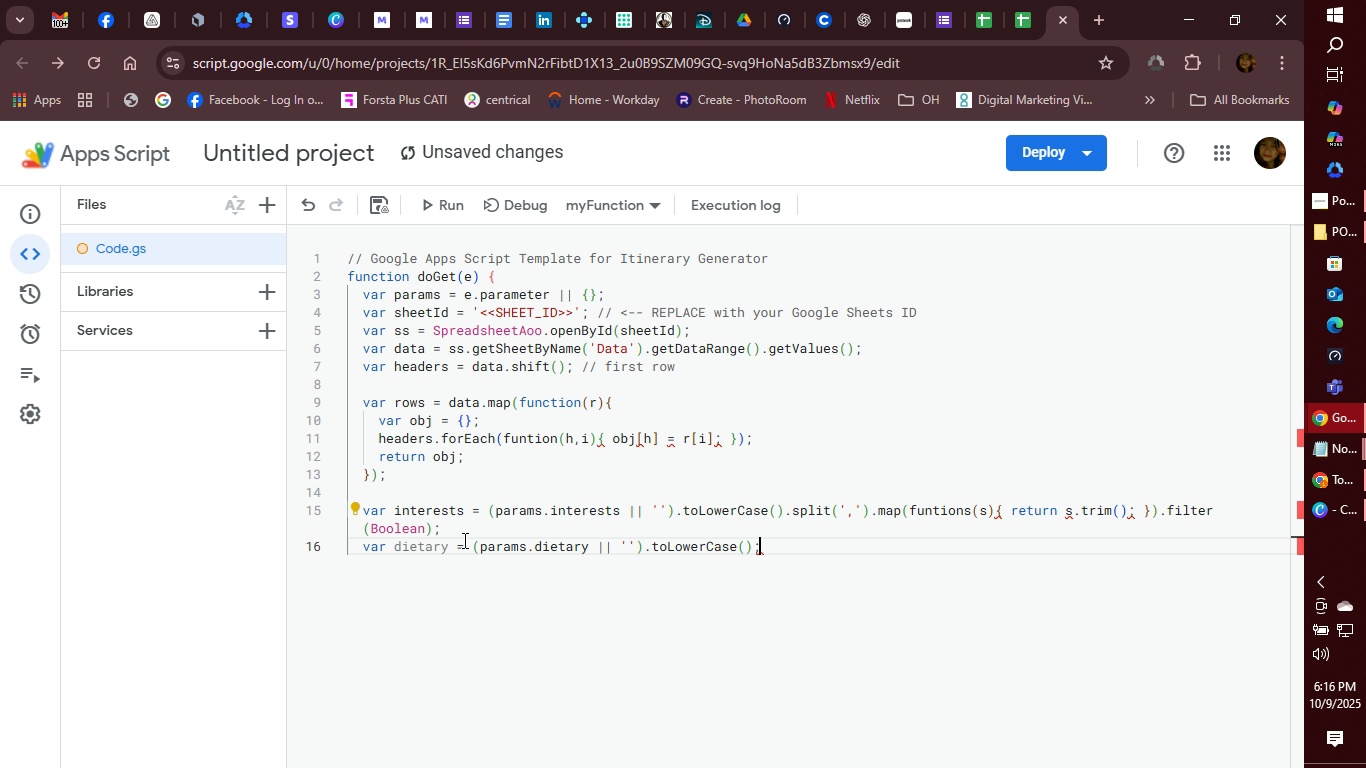 
key(Enter)
 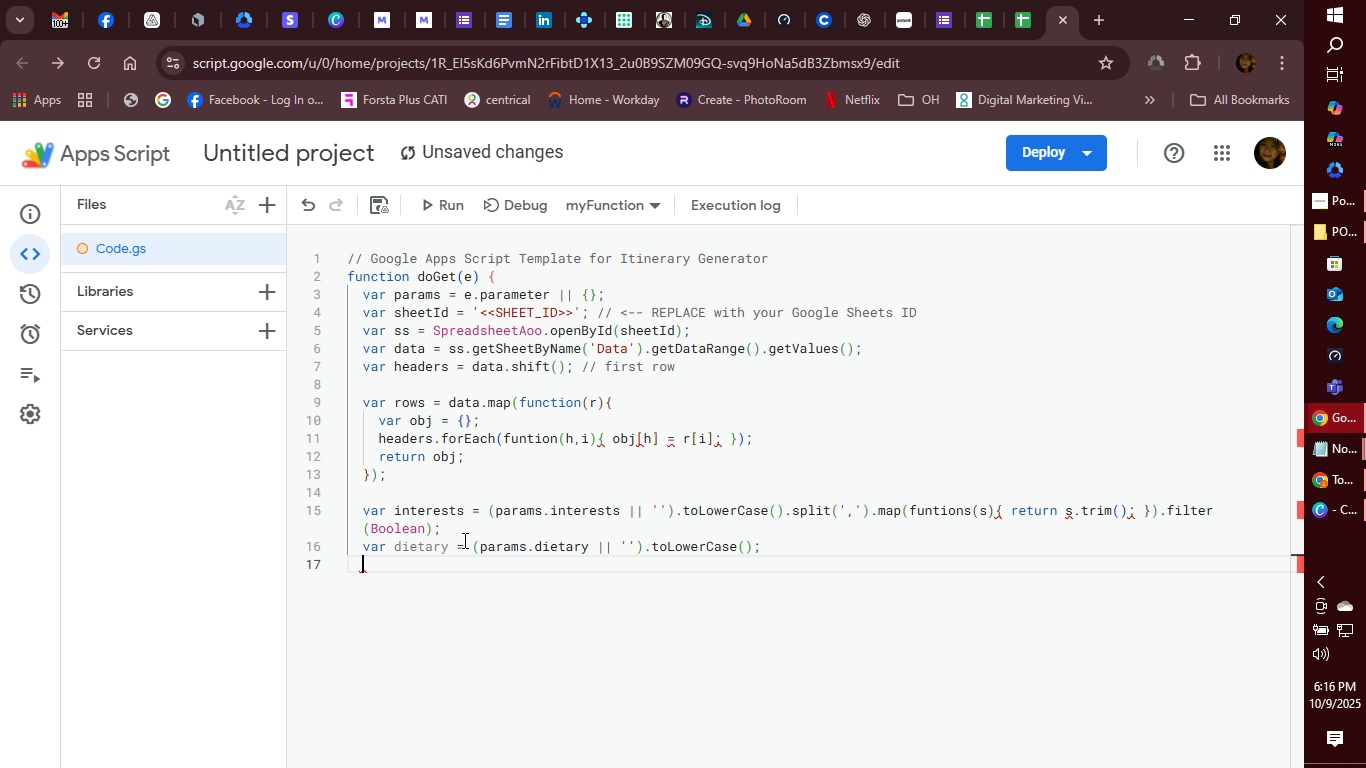 
type(var pace )
 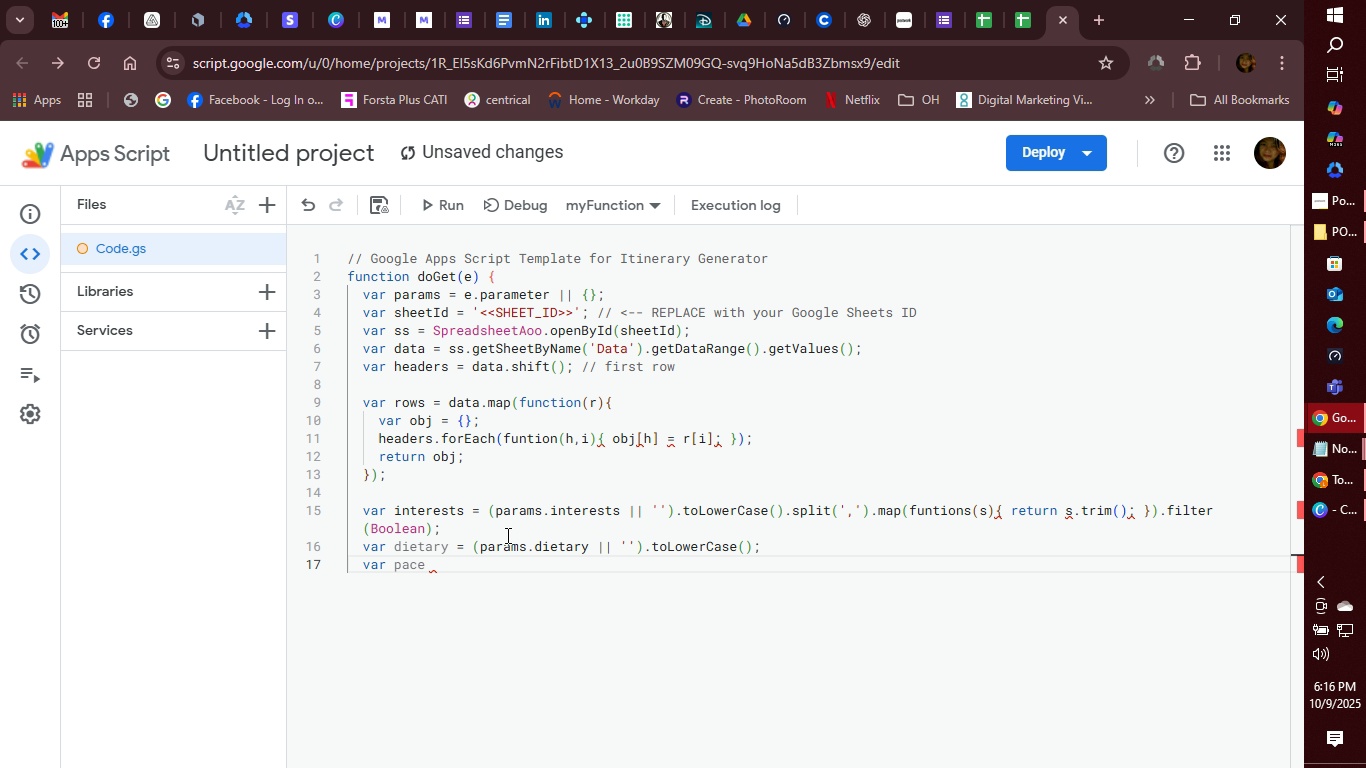 
type(= params.pace )
 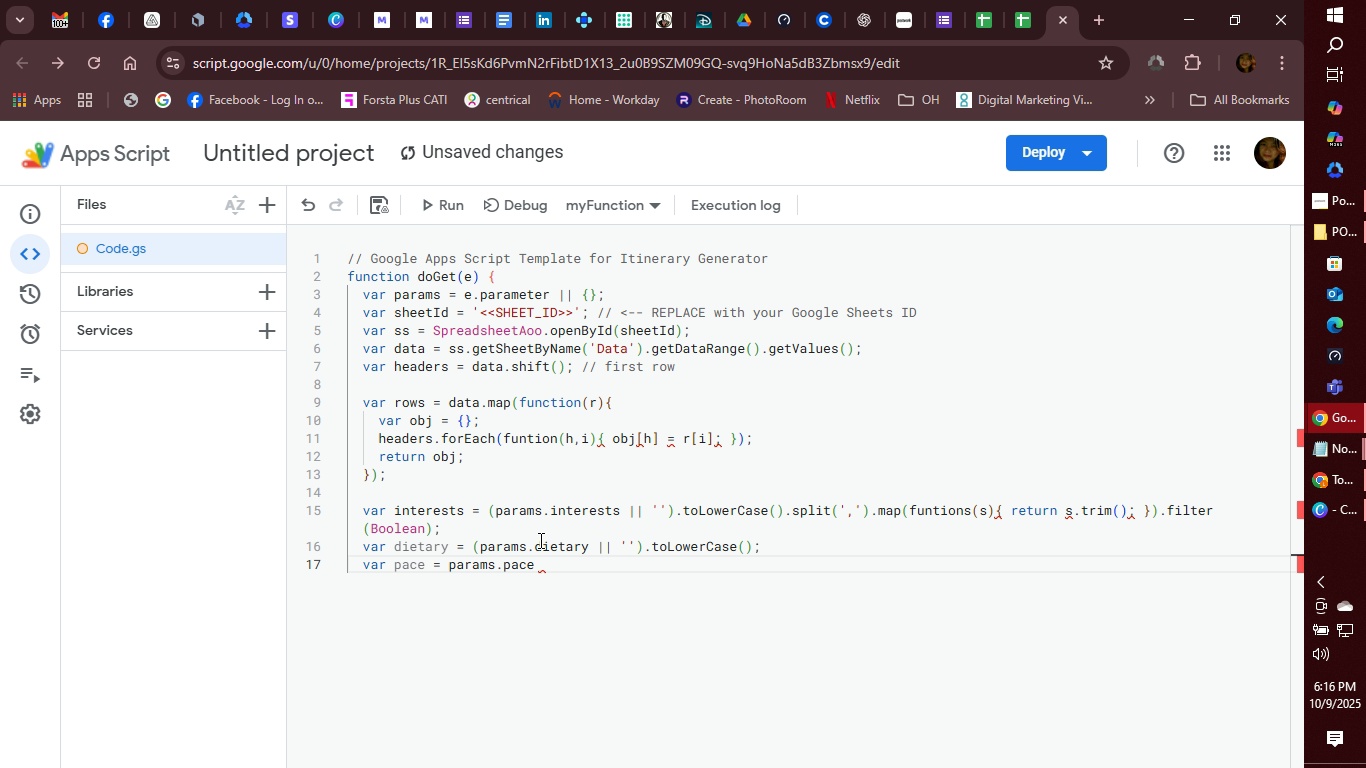 
hold_key(key=ShiftLeft, duration=1.47)
 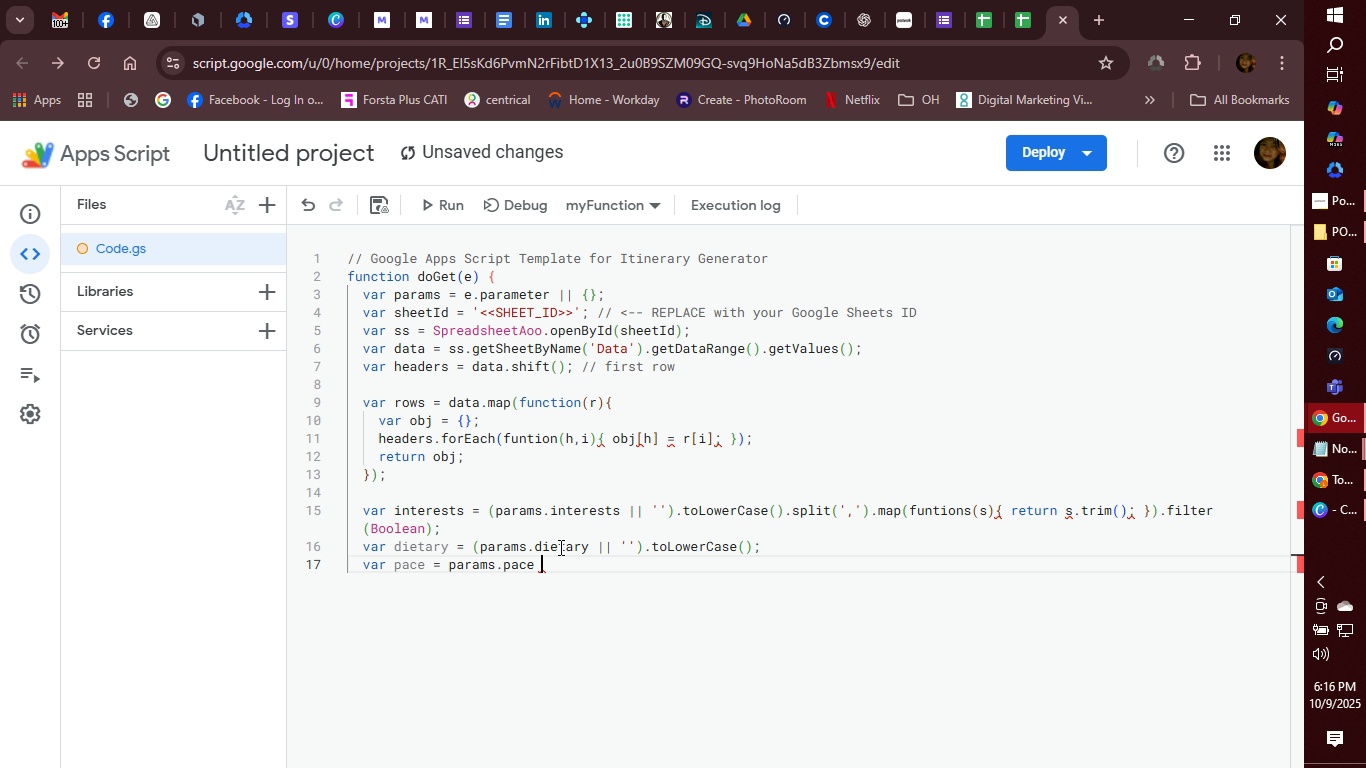 
hold_key(key=ShiftLeft, duration=1.53)
 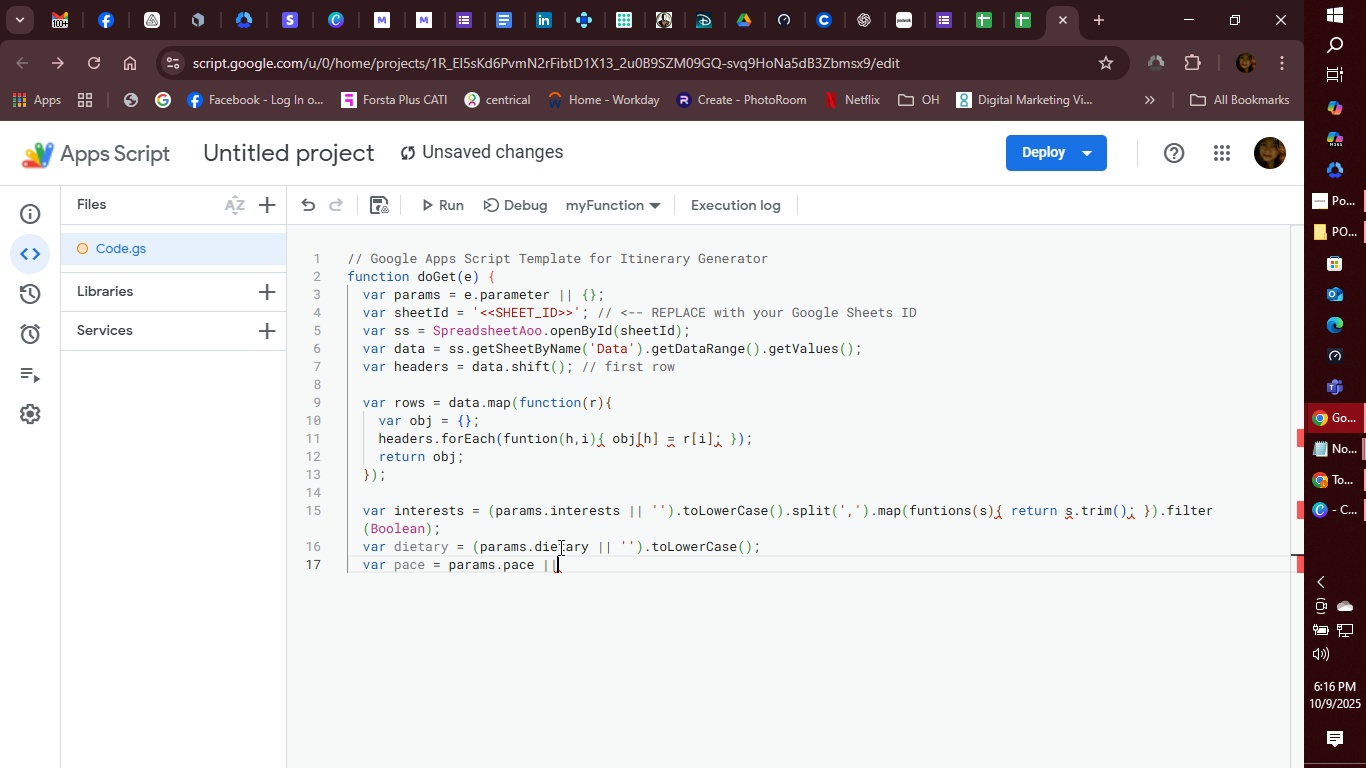 
type(|| ;Balka)
key(Backspace)
key(Backspace)
type(anced)
 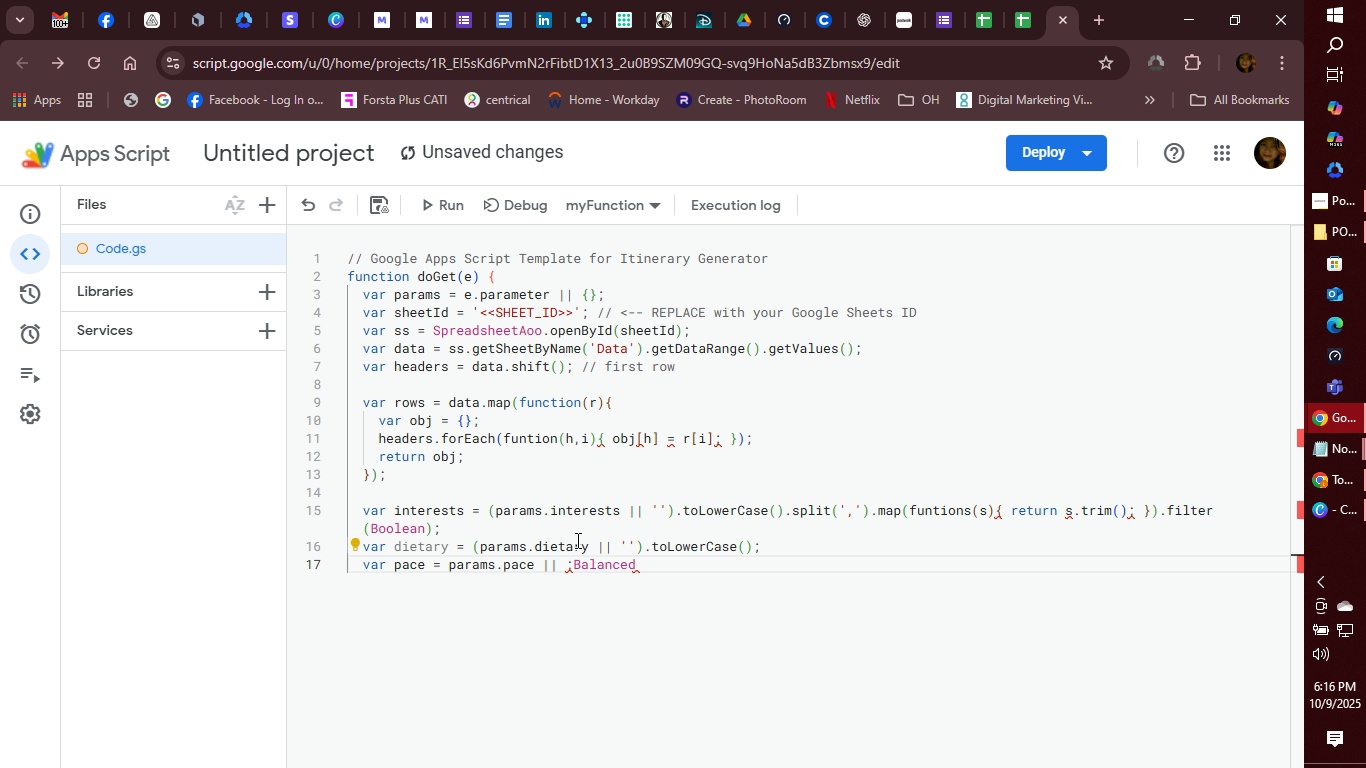 
hold_key(key=Backspace, duration=0.83)
 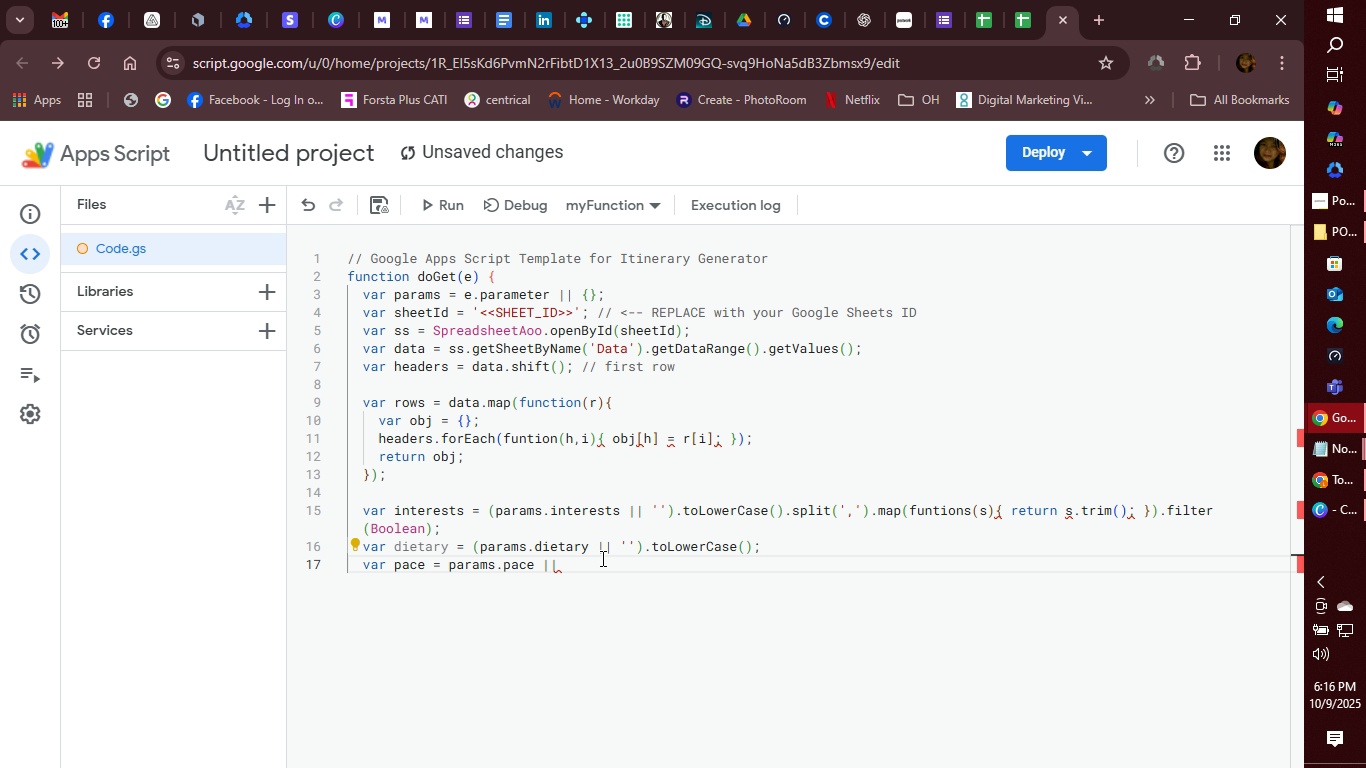 
type( ;)
key(Backspace)
type('Balanced)
 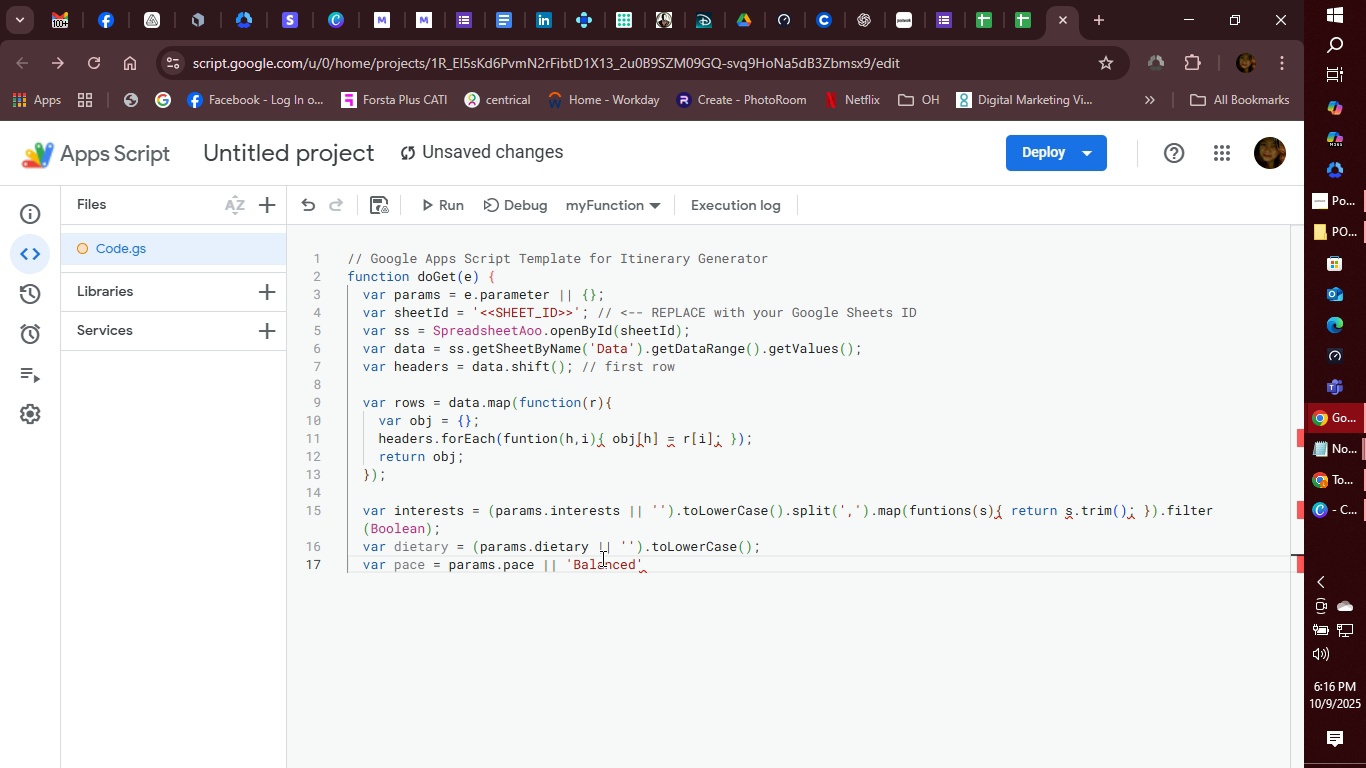 
key(ArrowRight)
 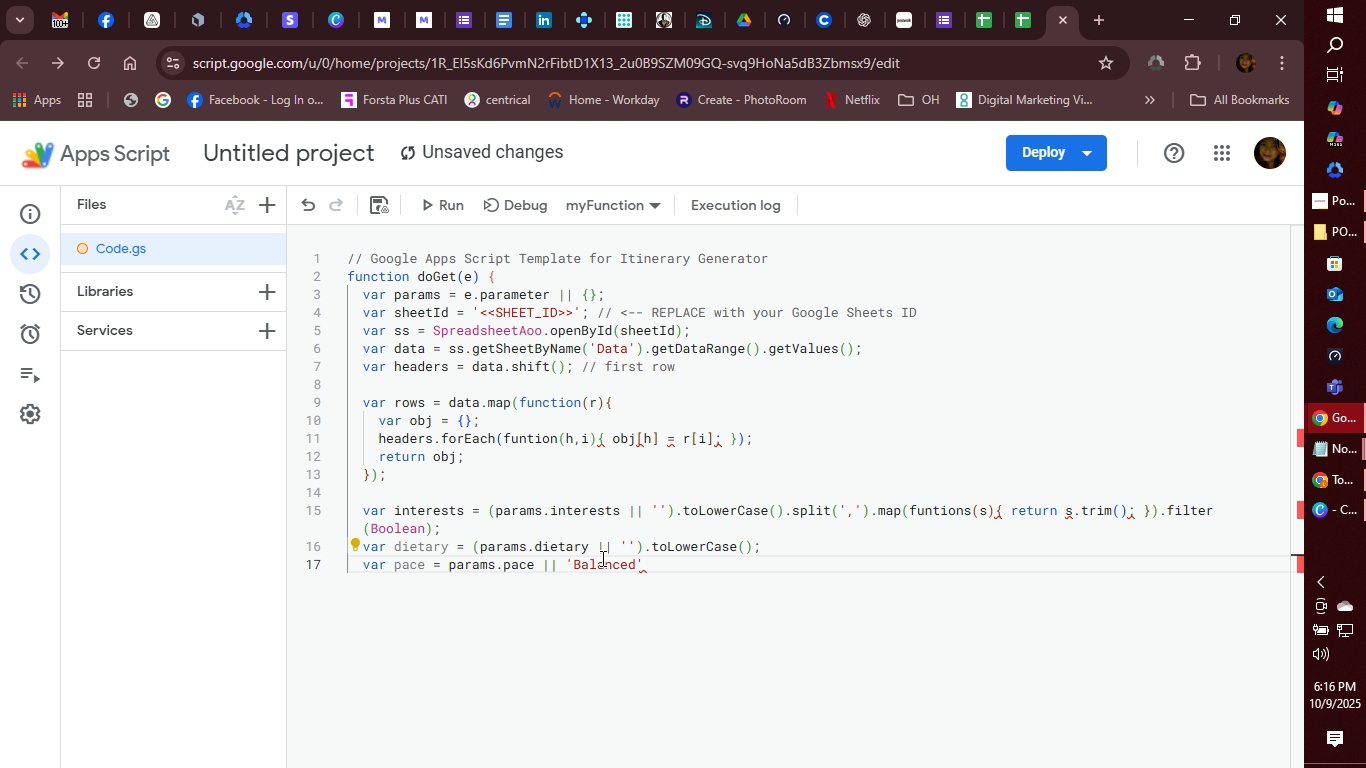 
key(Semicolon)
 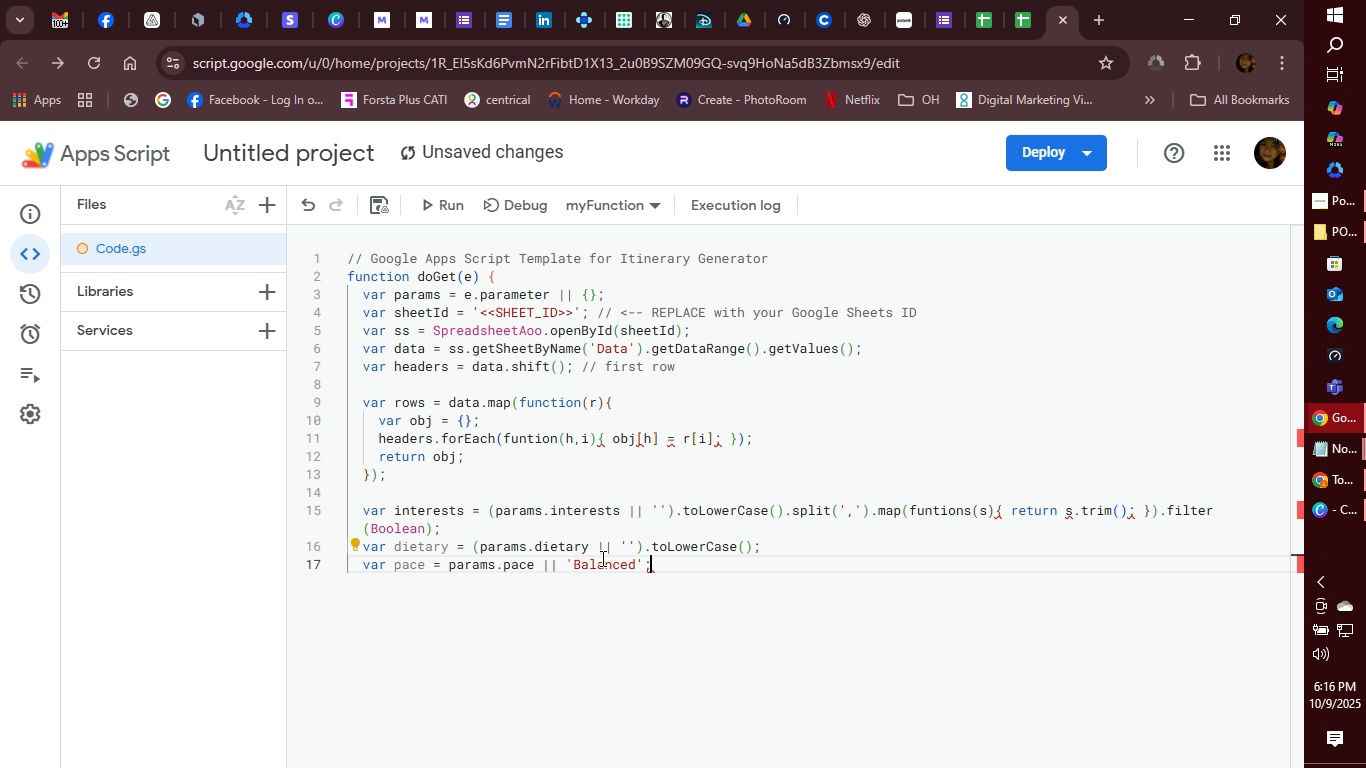 
key(Enter)
 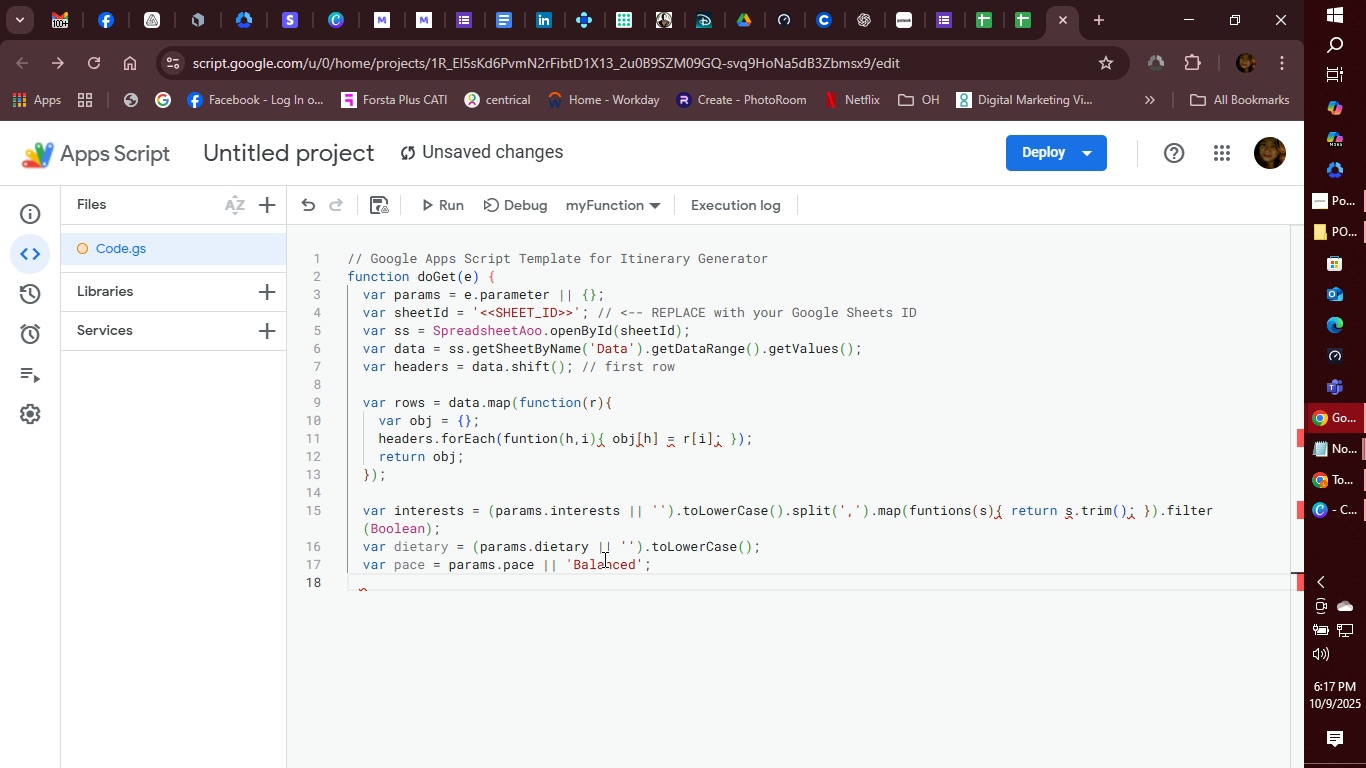 
wait(35.73)
 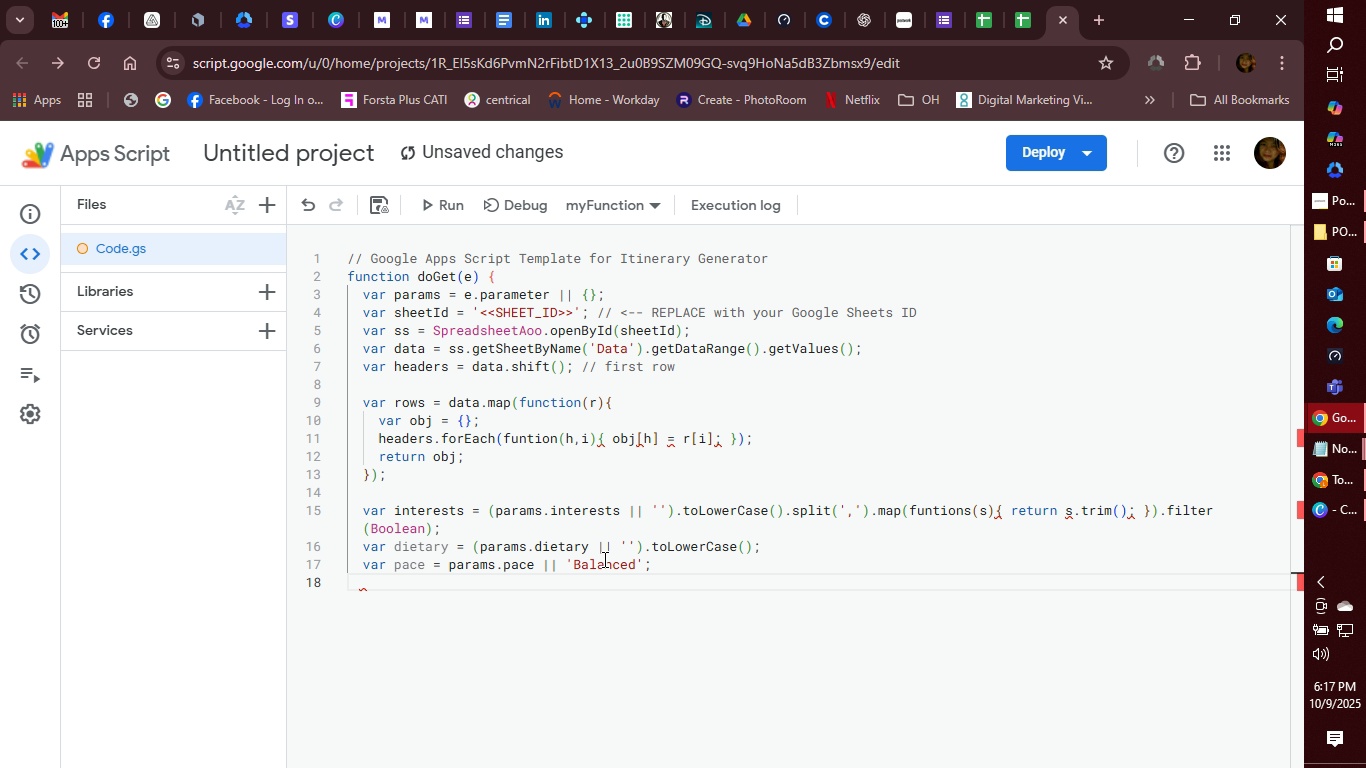 
left_click([1343, 203])